 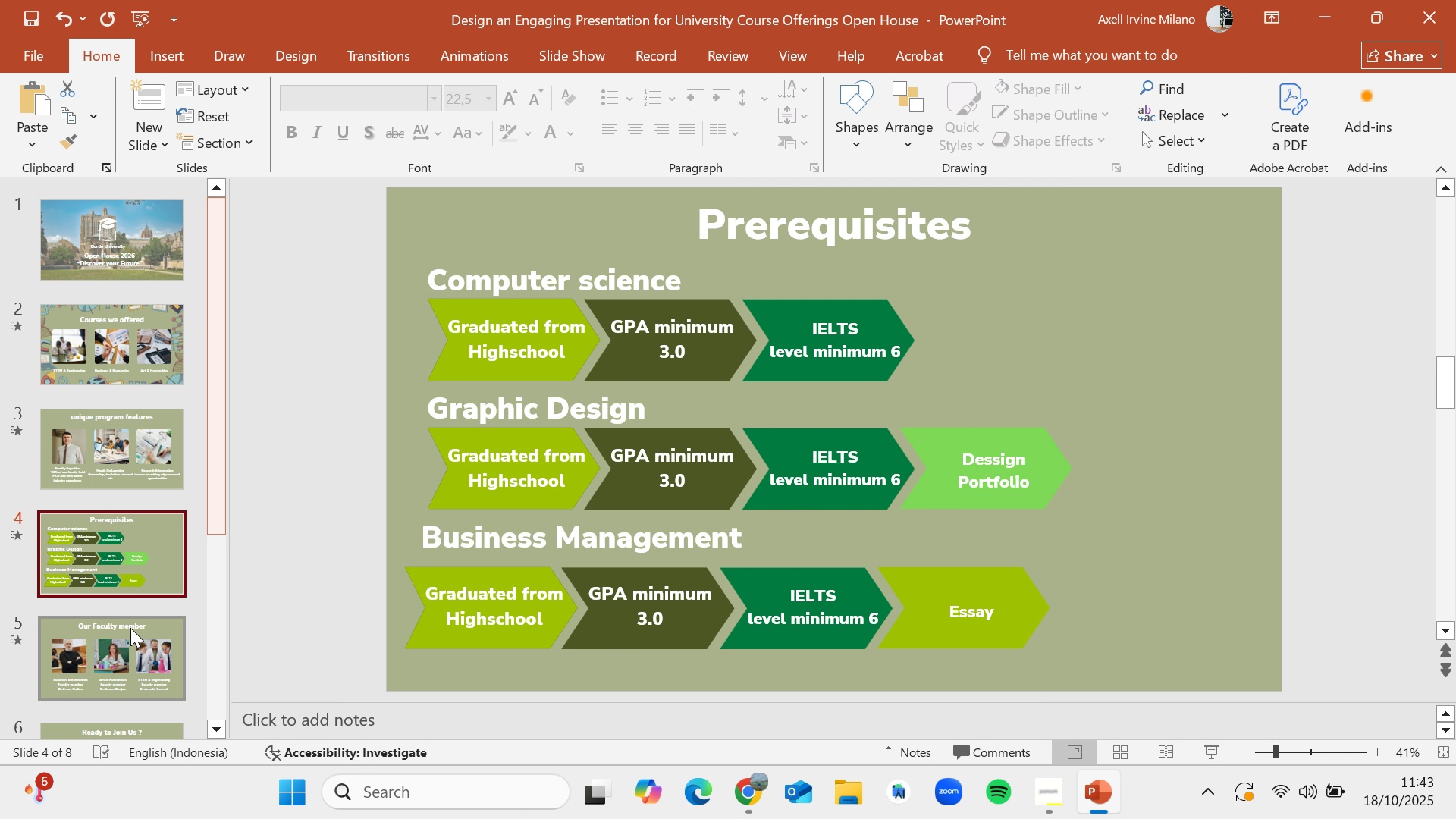 
left_click([130, 628])
 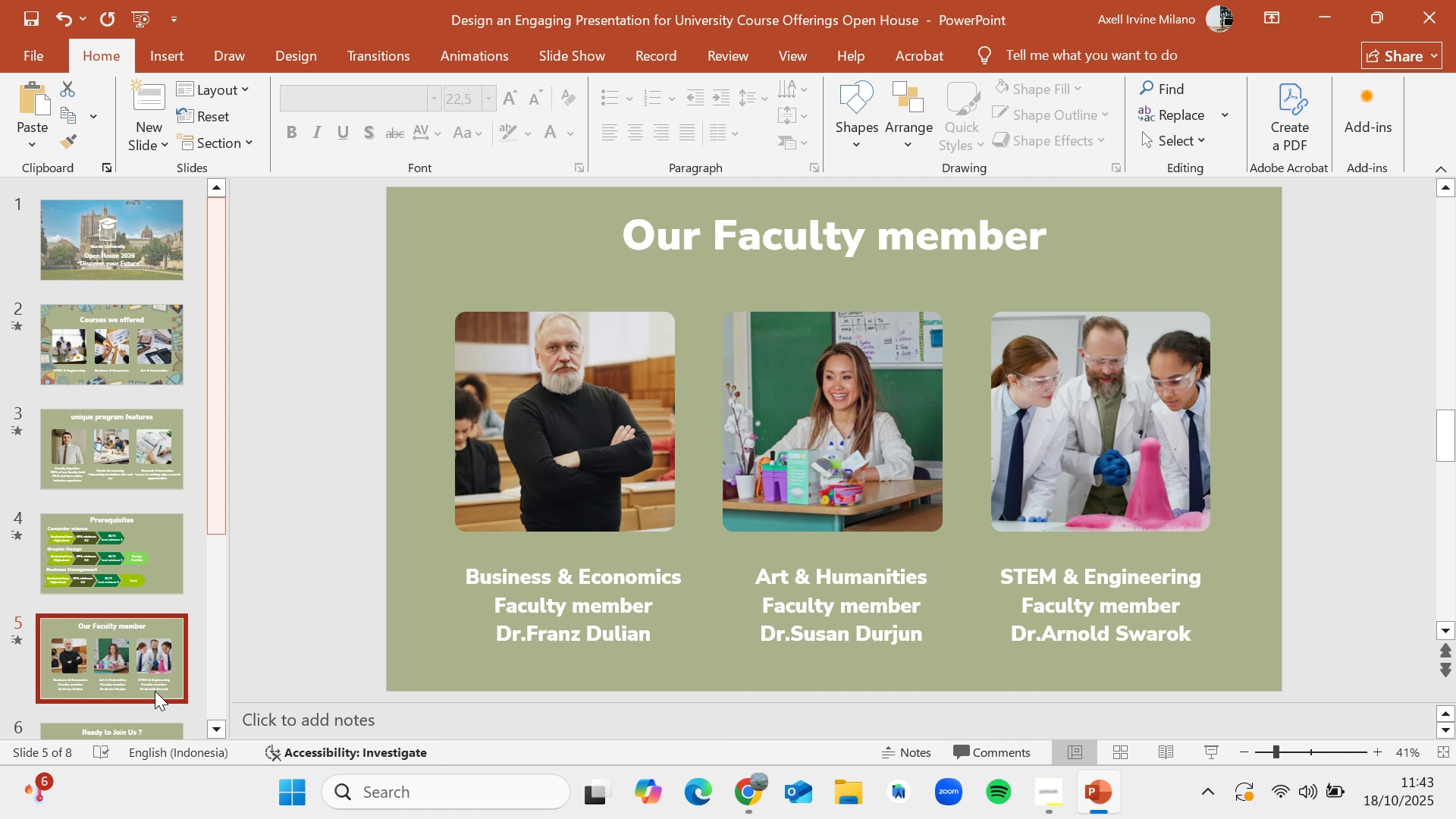 
scroll: coordinate [155, 691], scroll_direction: down, amount: 2.0
 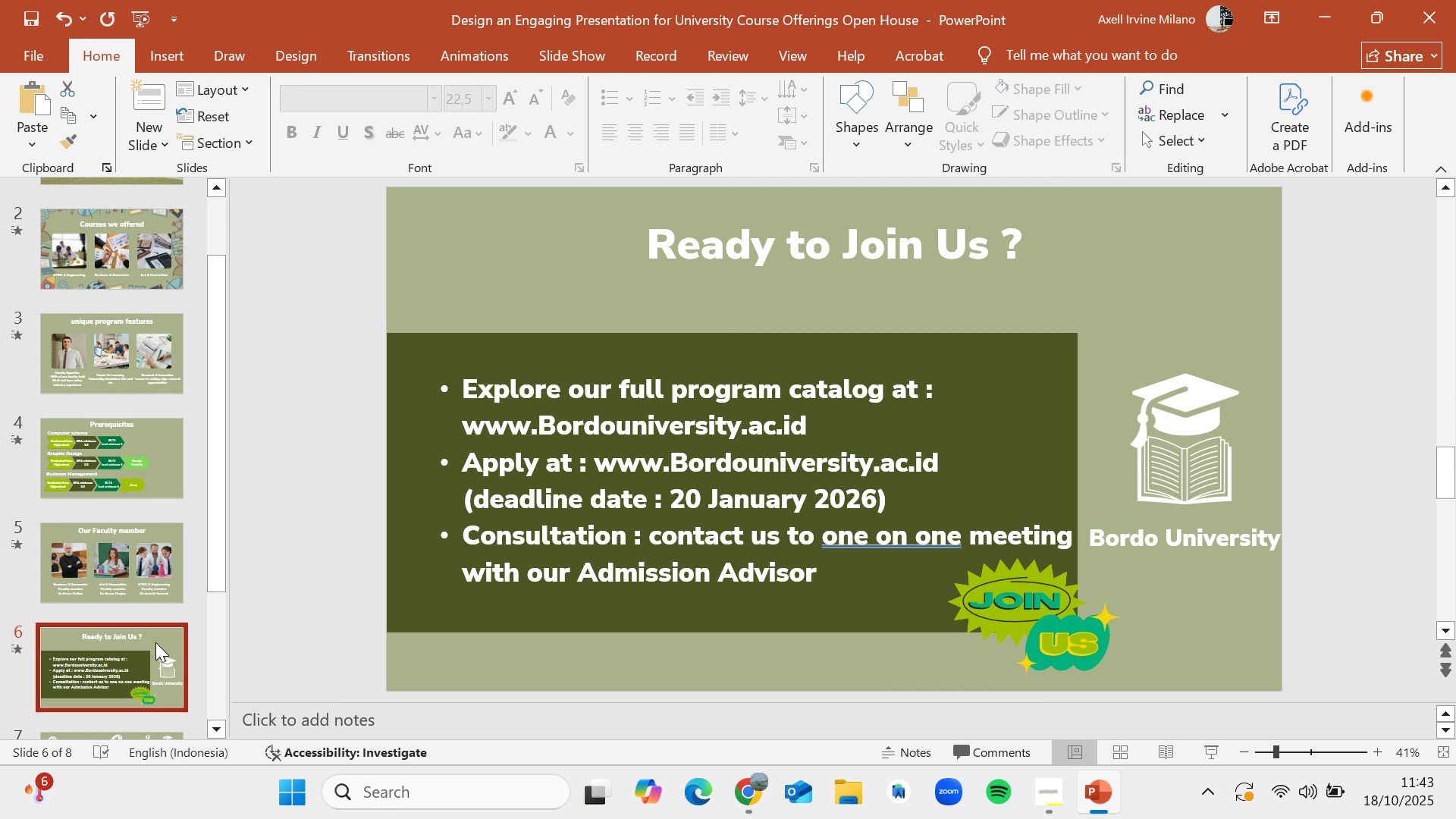 
left_click([155, 642])
 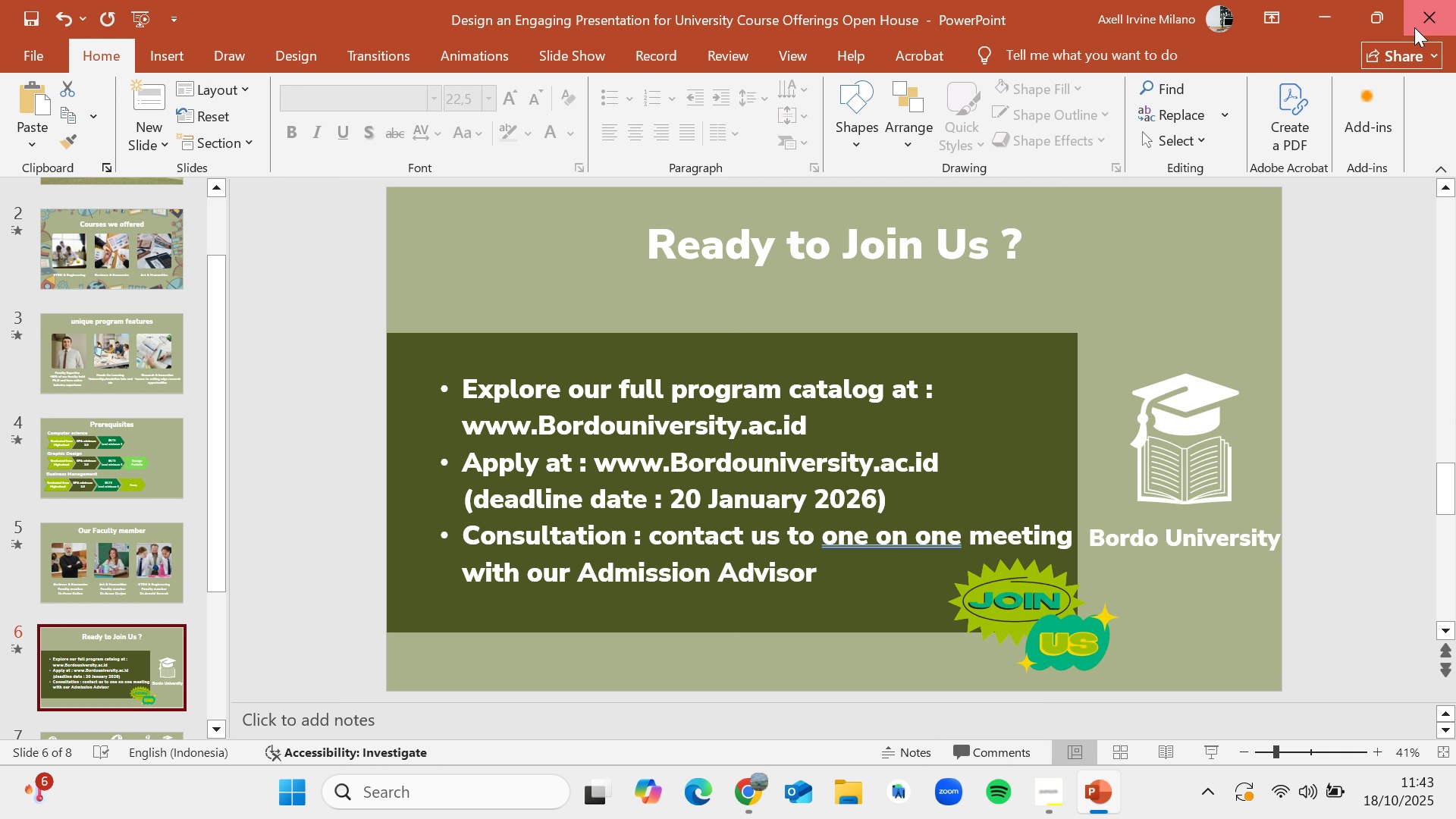 
left_click([1414, 27])
 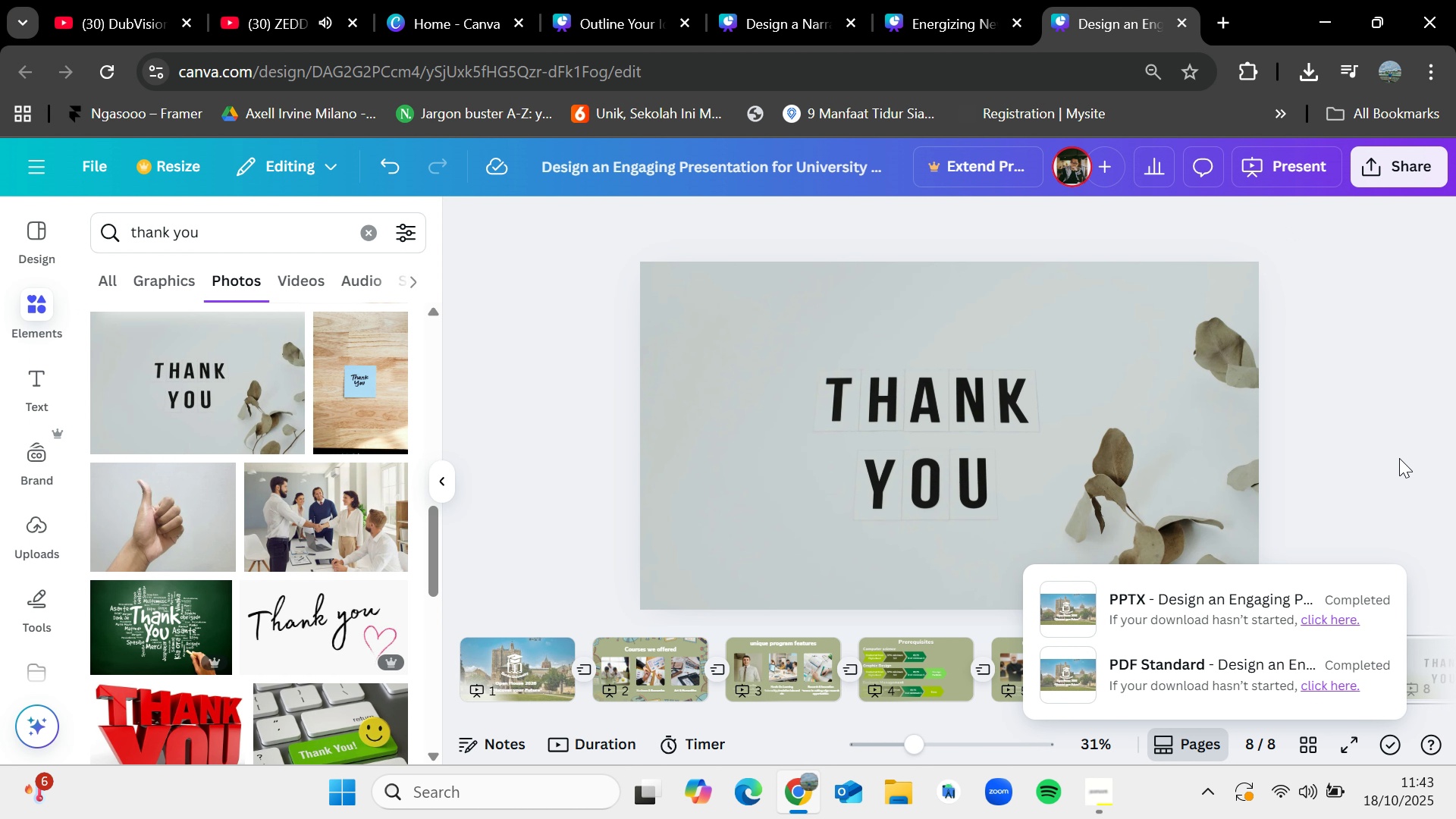 
left_click([1389, 453])
 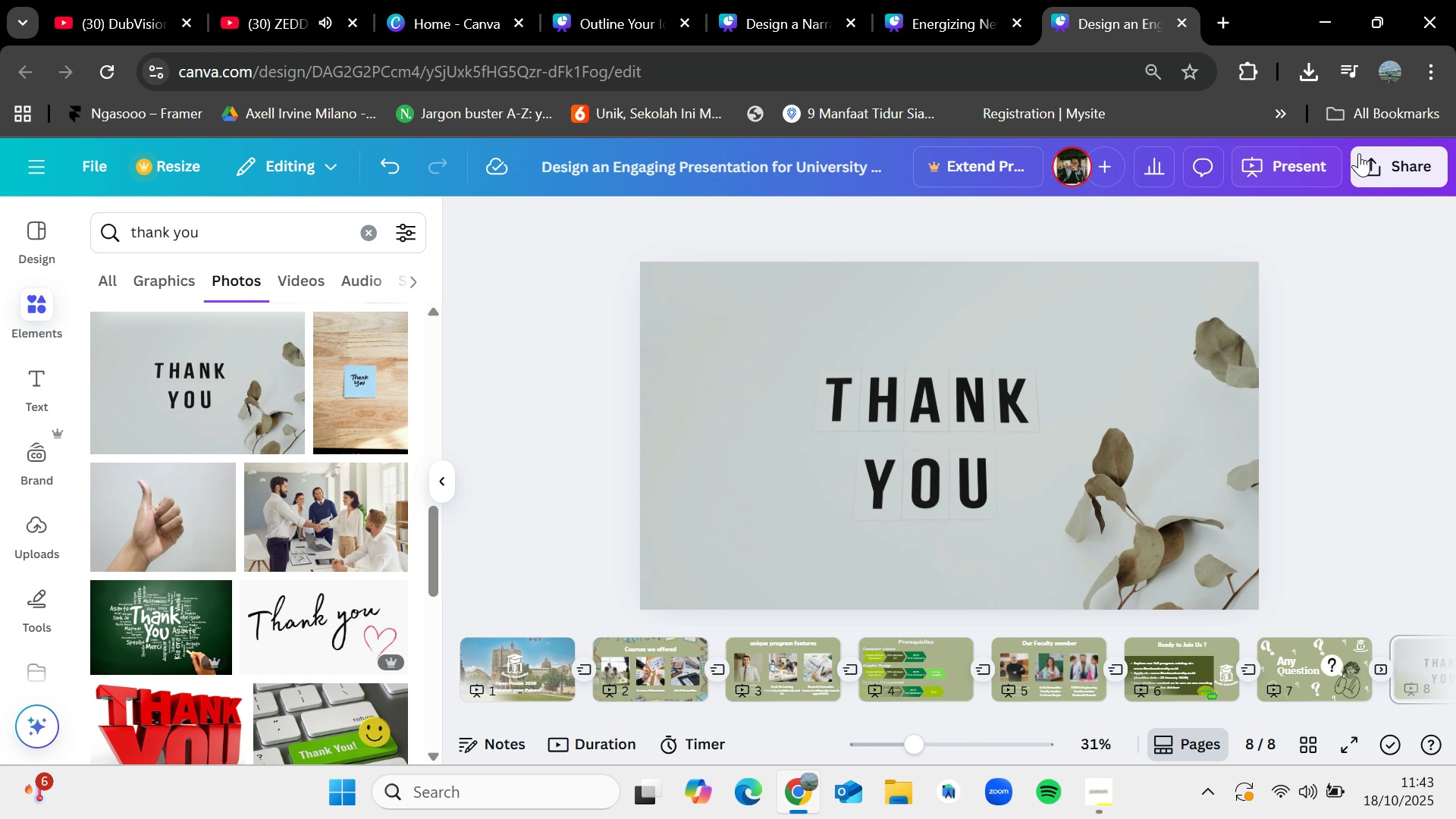 
left_click([1359, 153])
 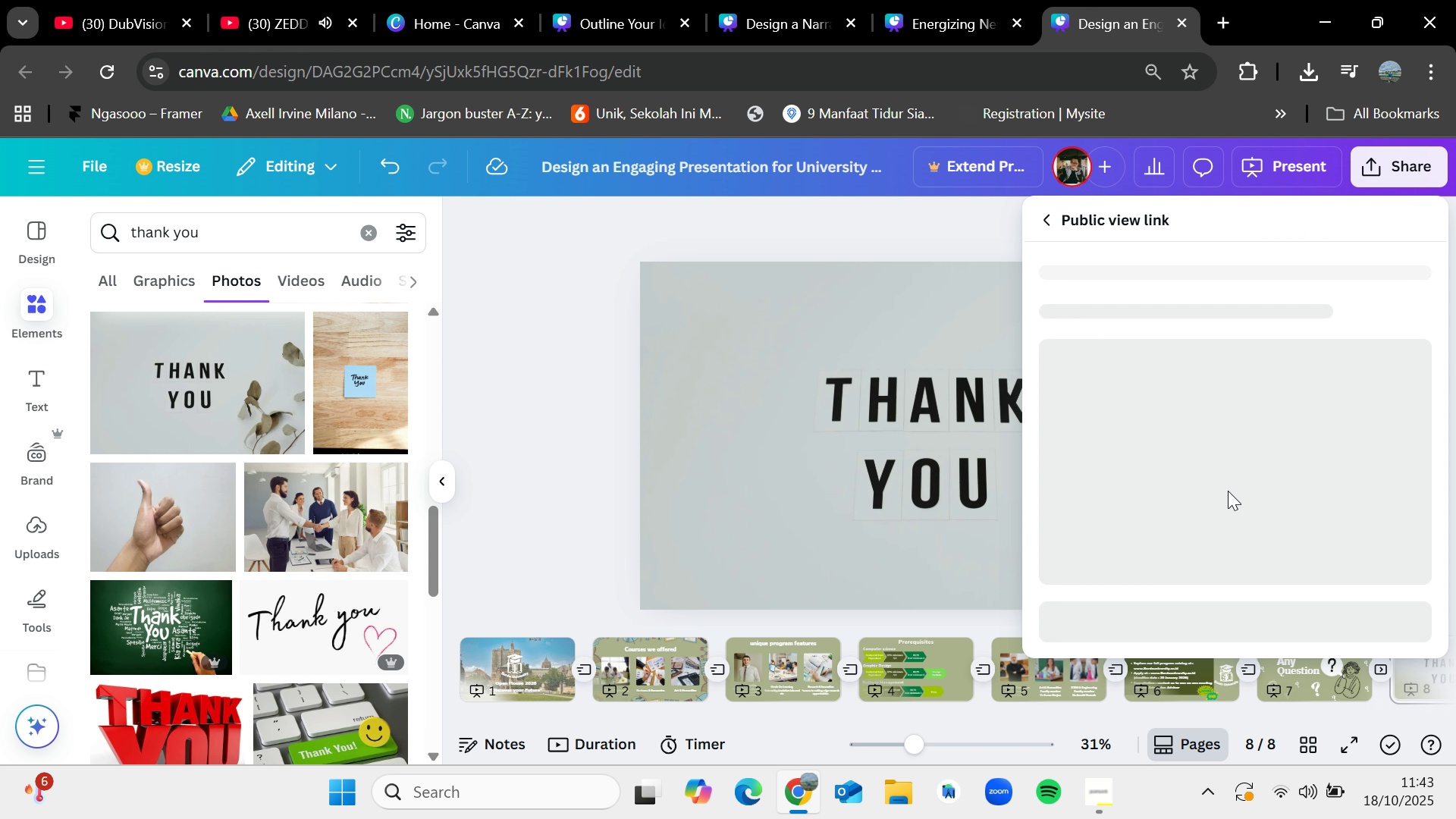 
scroll: coordinate [1244, 494], scroll_direction: down, amount: 2.0
 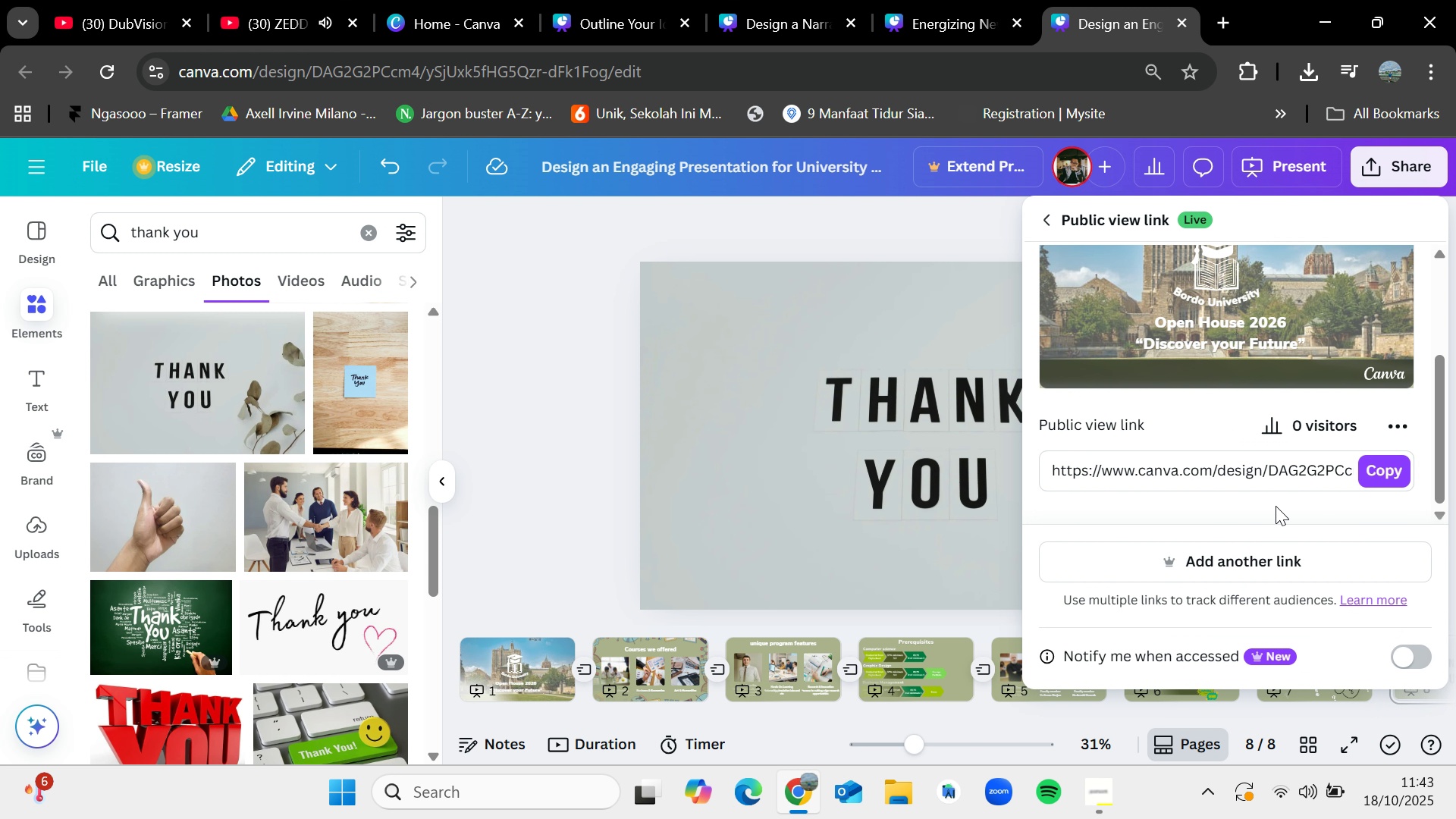 
left_click([1376, 475])
 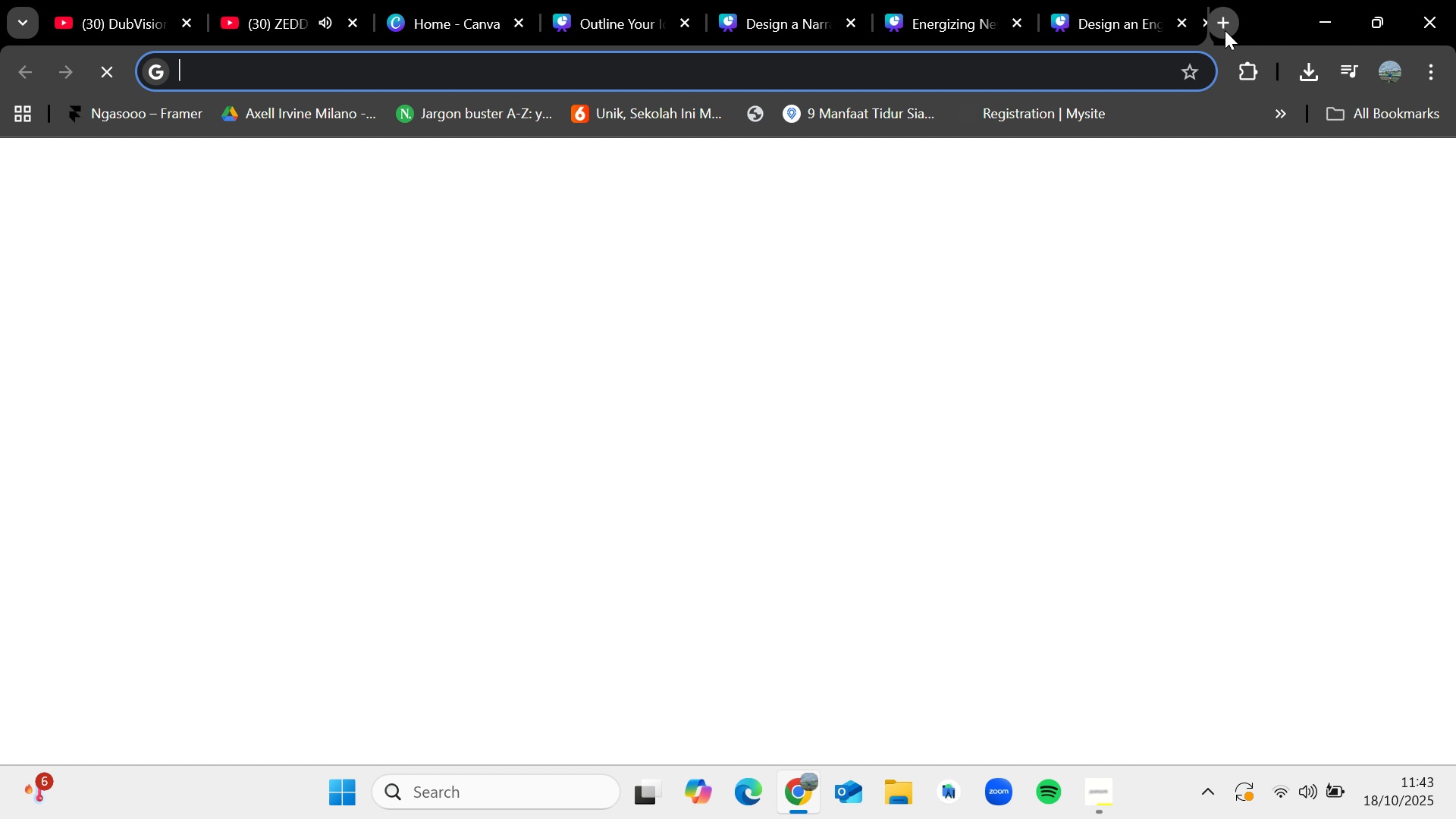 
key(Control+V)
 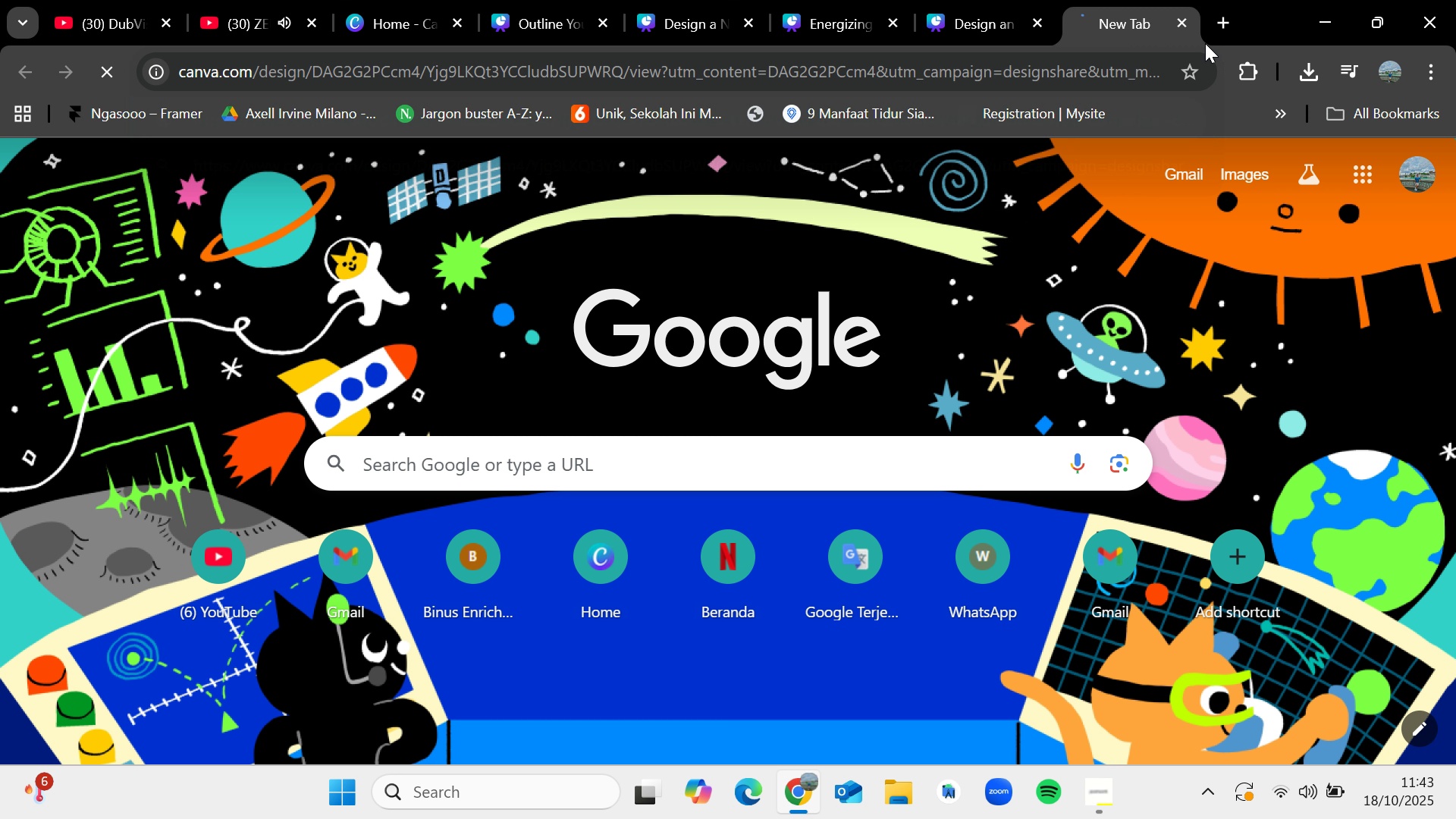 
key(Enter)
 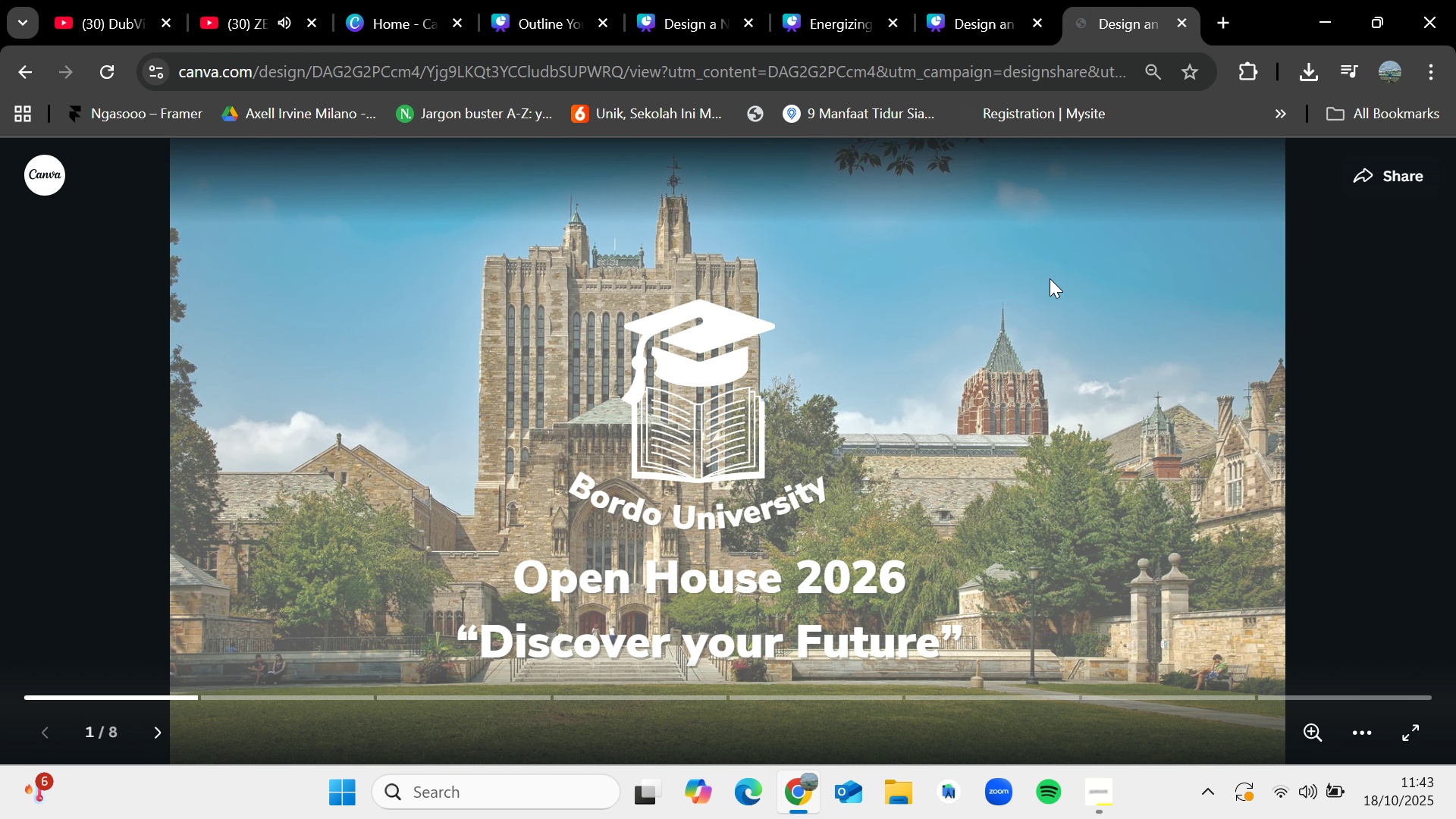 
wait(8.33)
 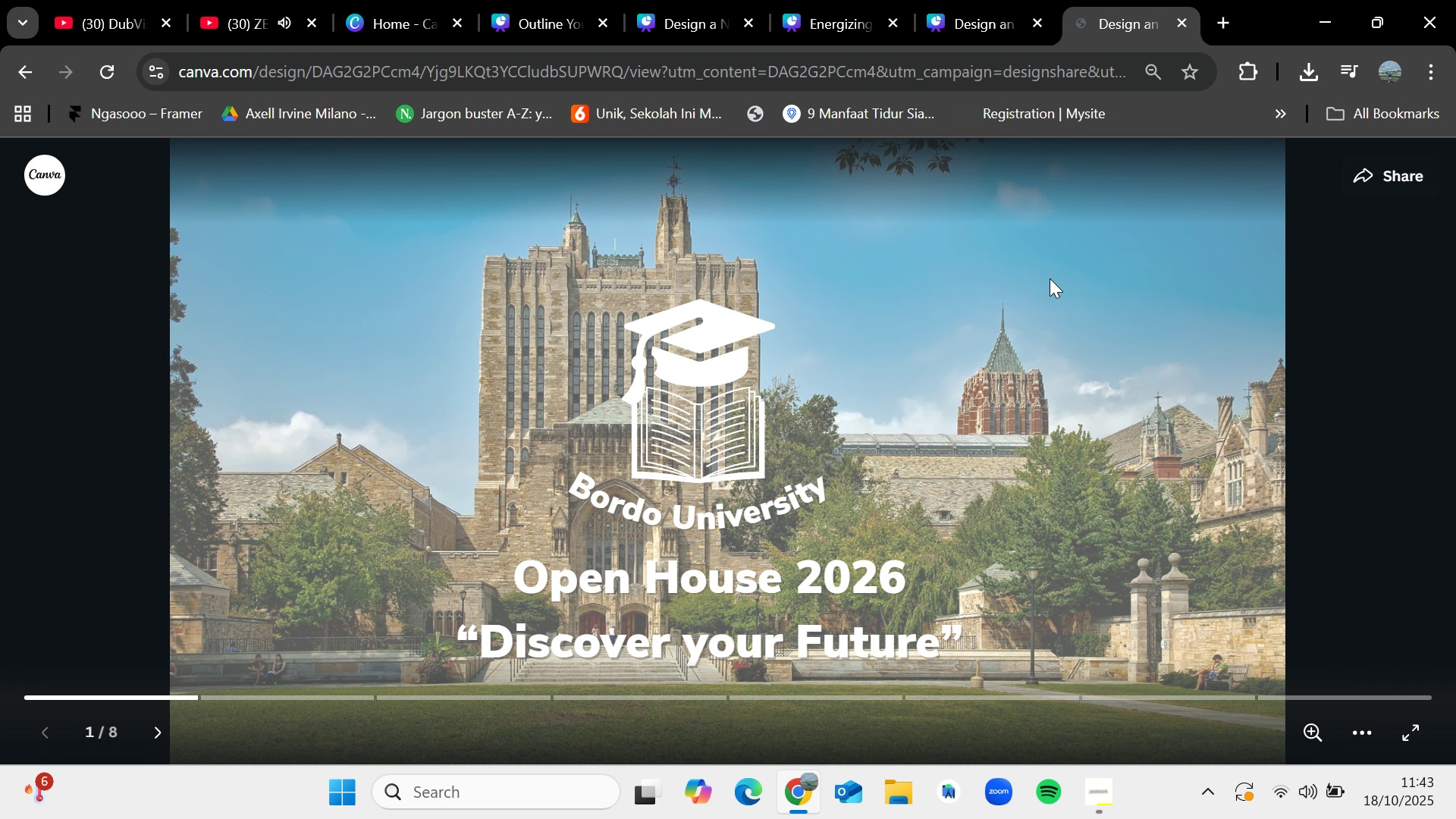 
left_click([1122, 344])
 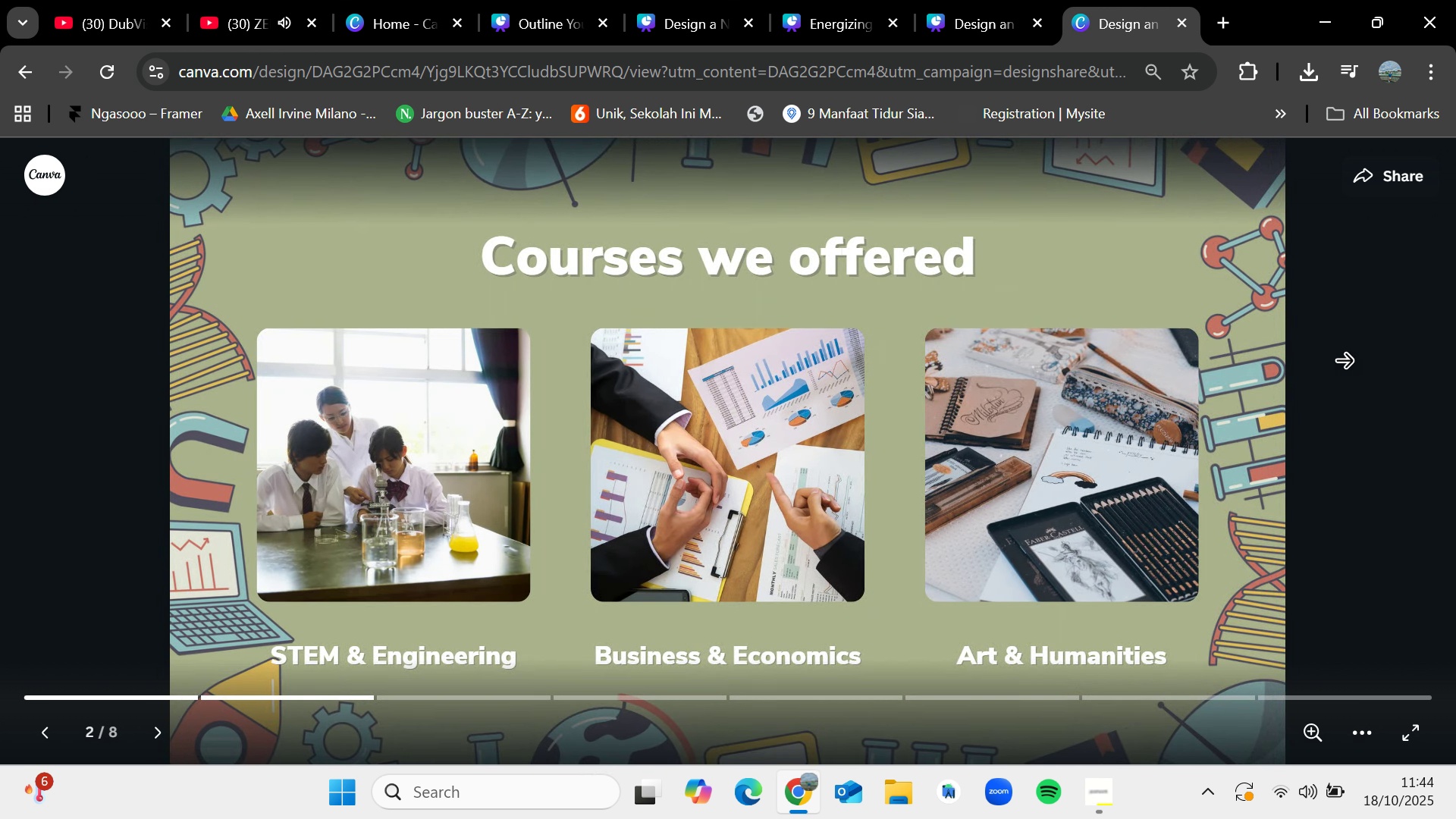 
left_click([1345, 362])
 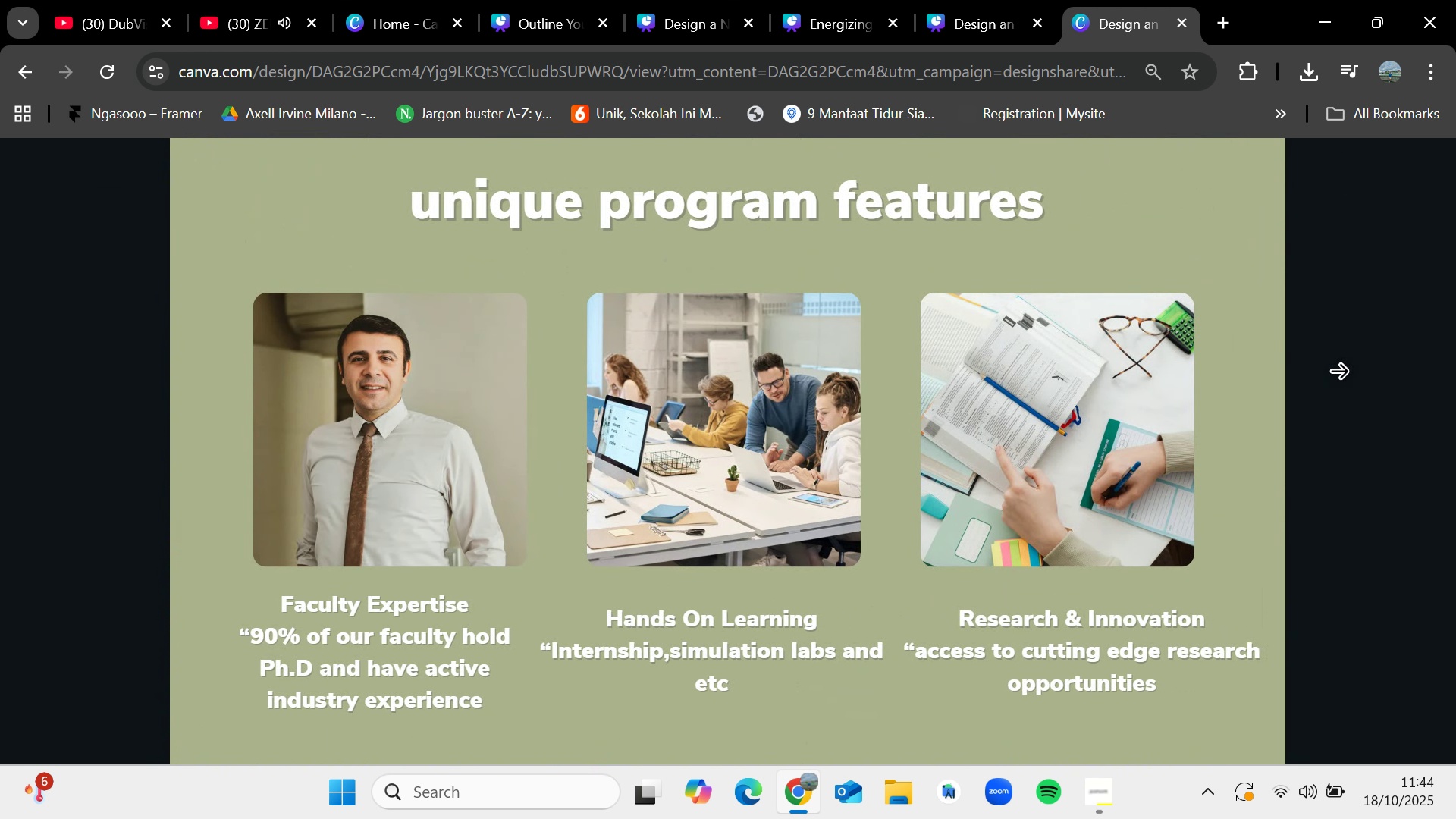 
left_click([1338, 373])
 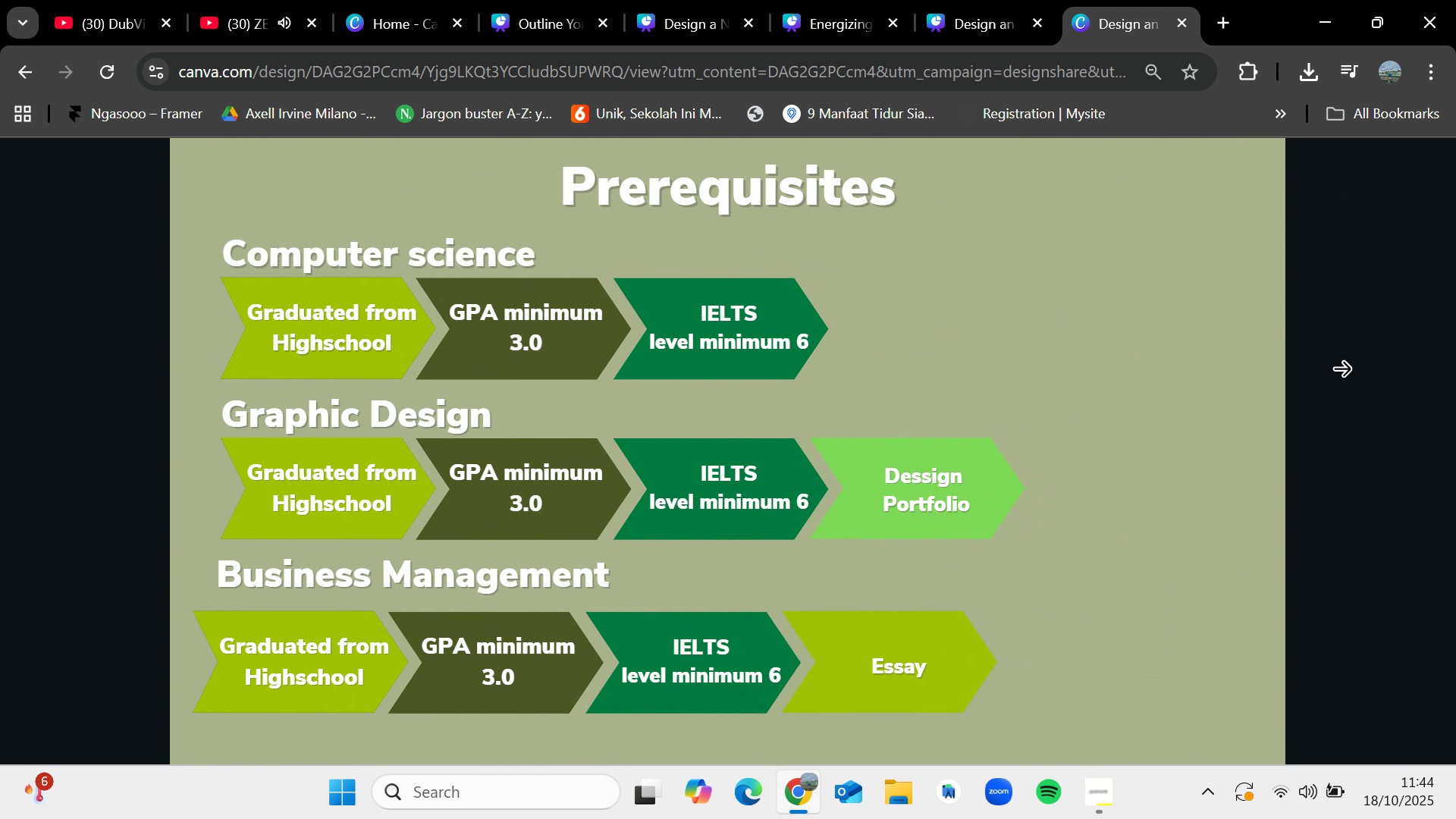 
left_click([1345, 371])
 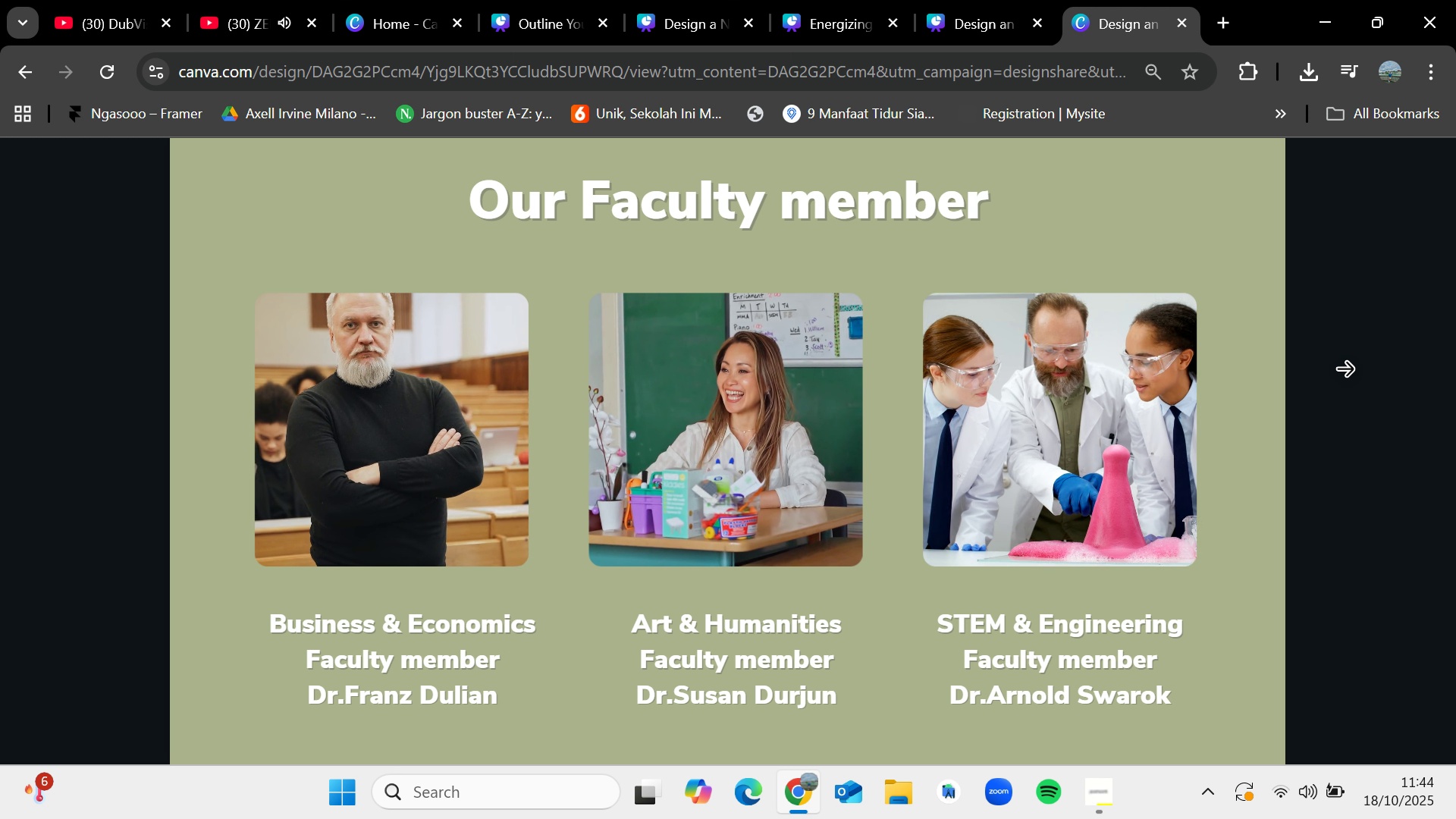 
wait(5.53)
 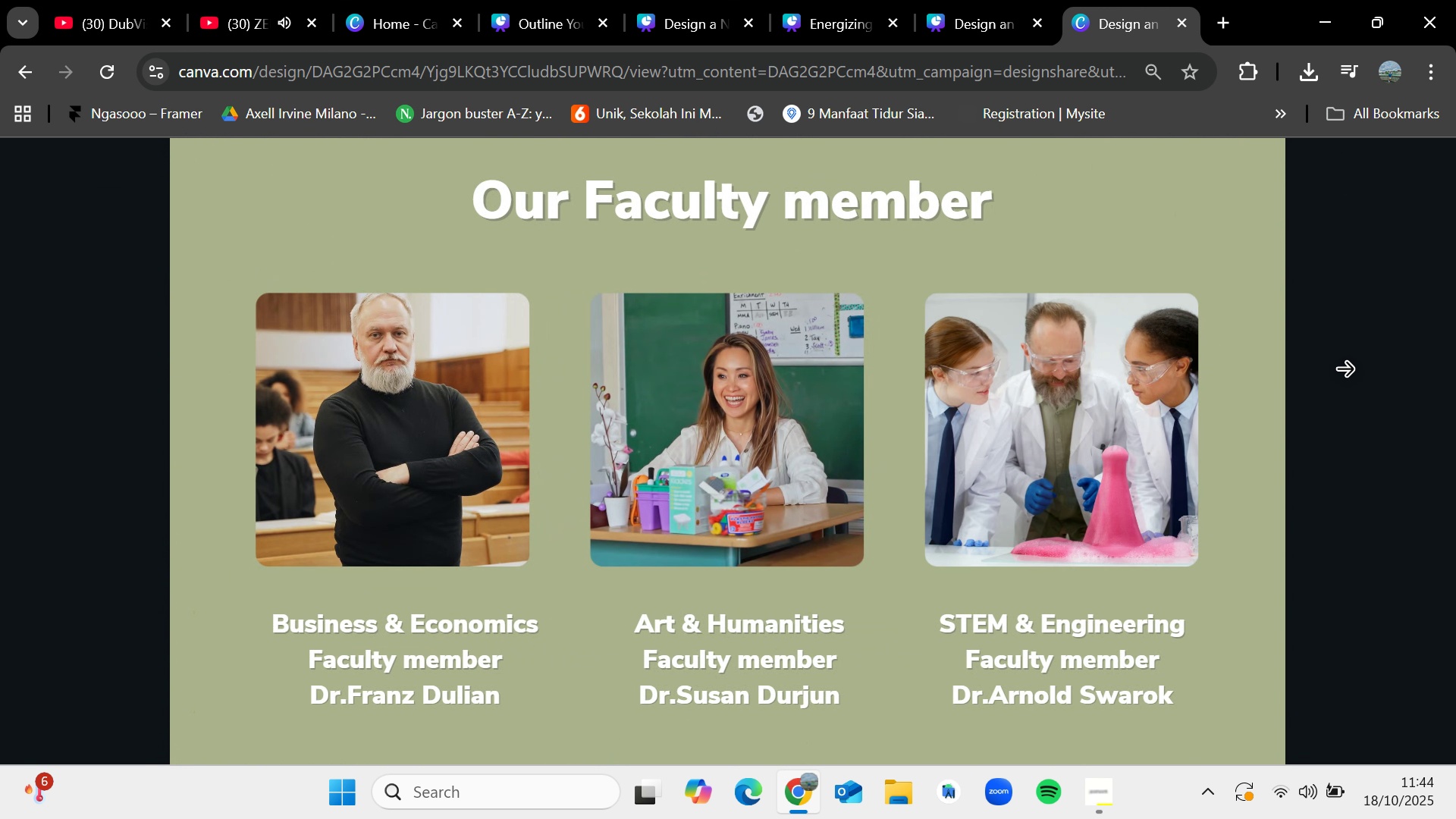 
left_click([1345, 371])
 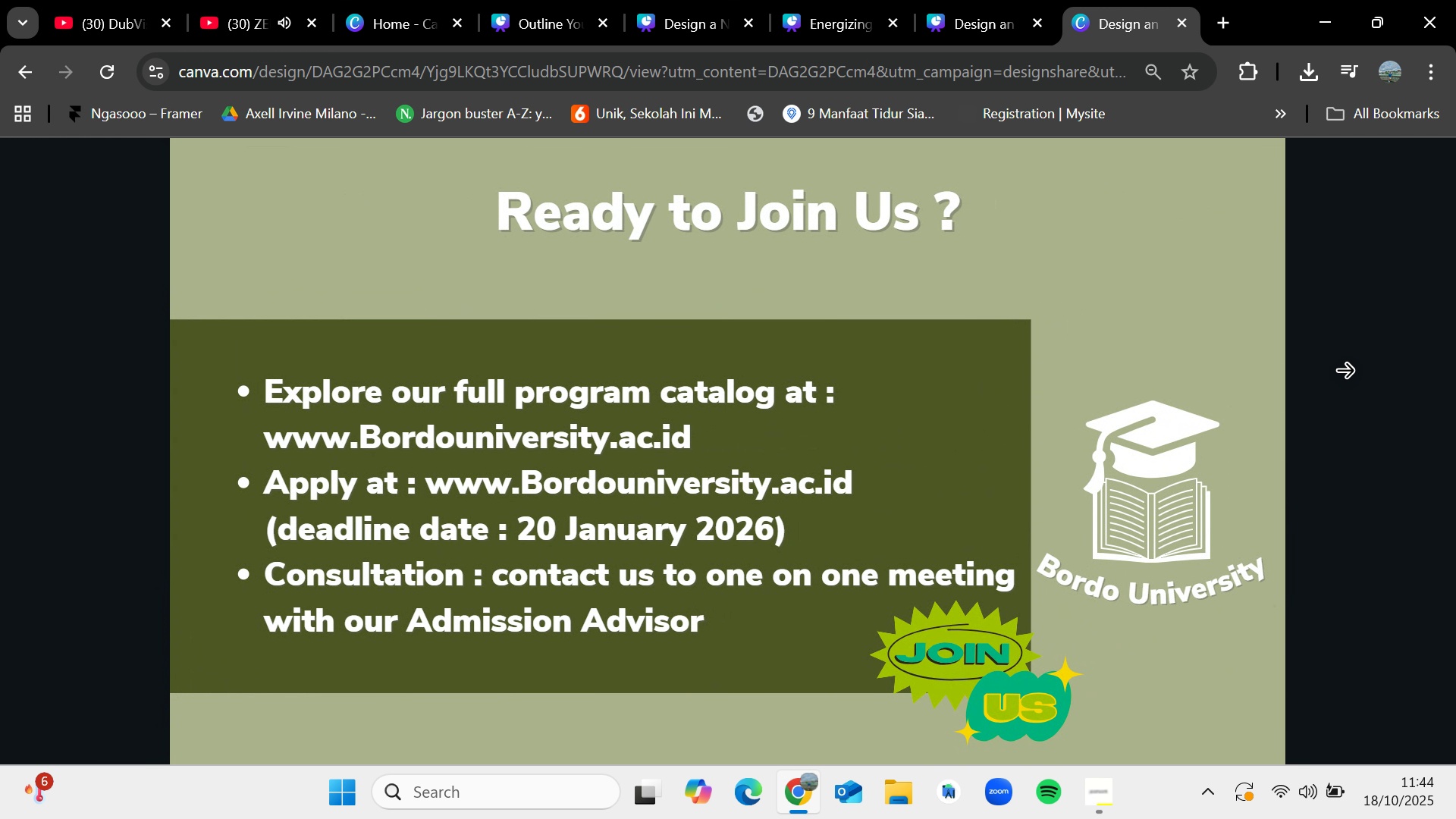 
left_click([1345, 372])
 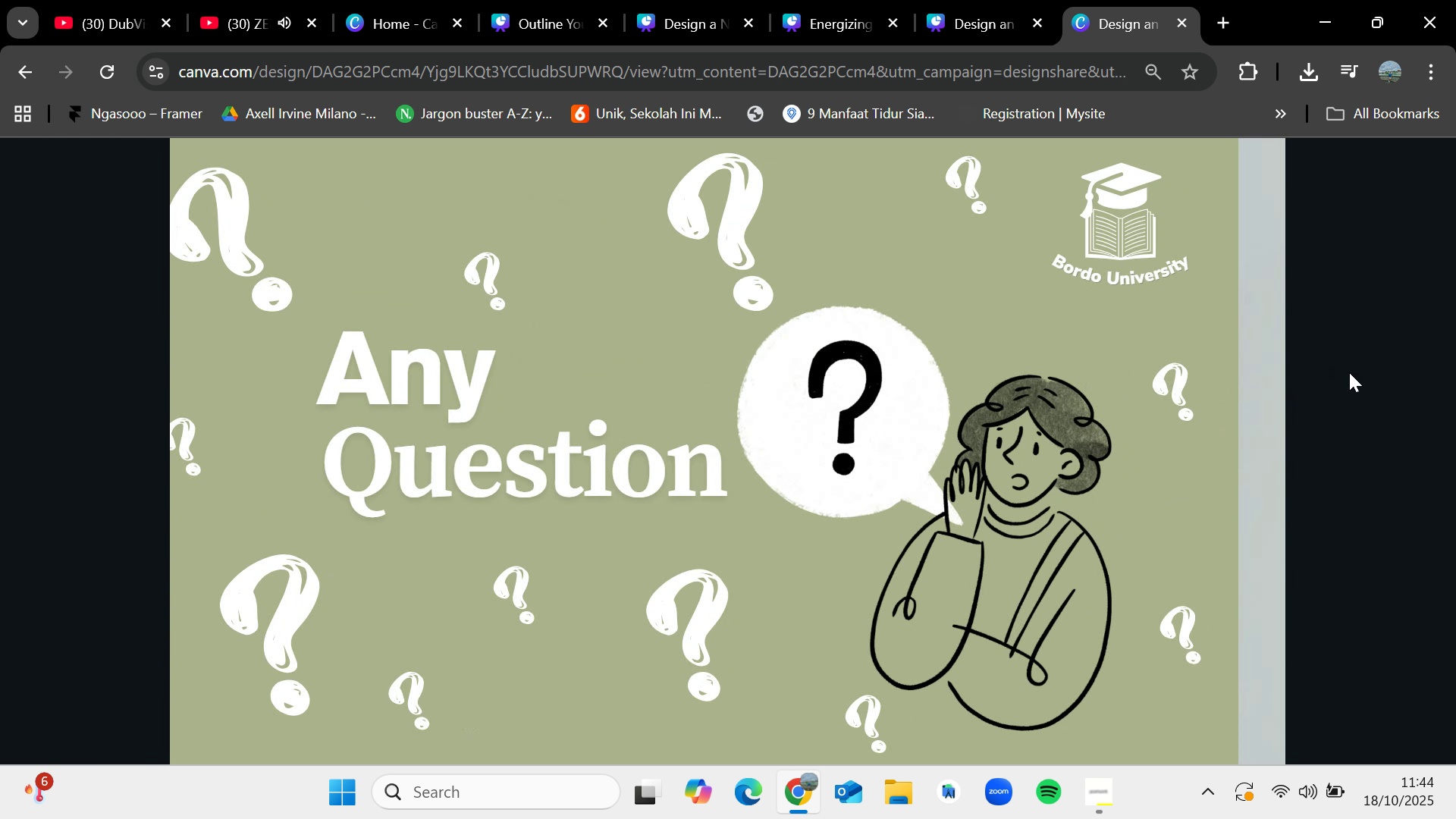 
left_click([1345, 372])
 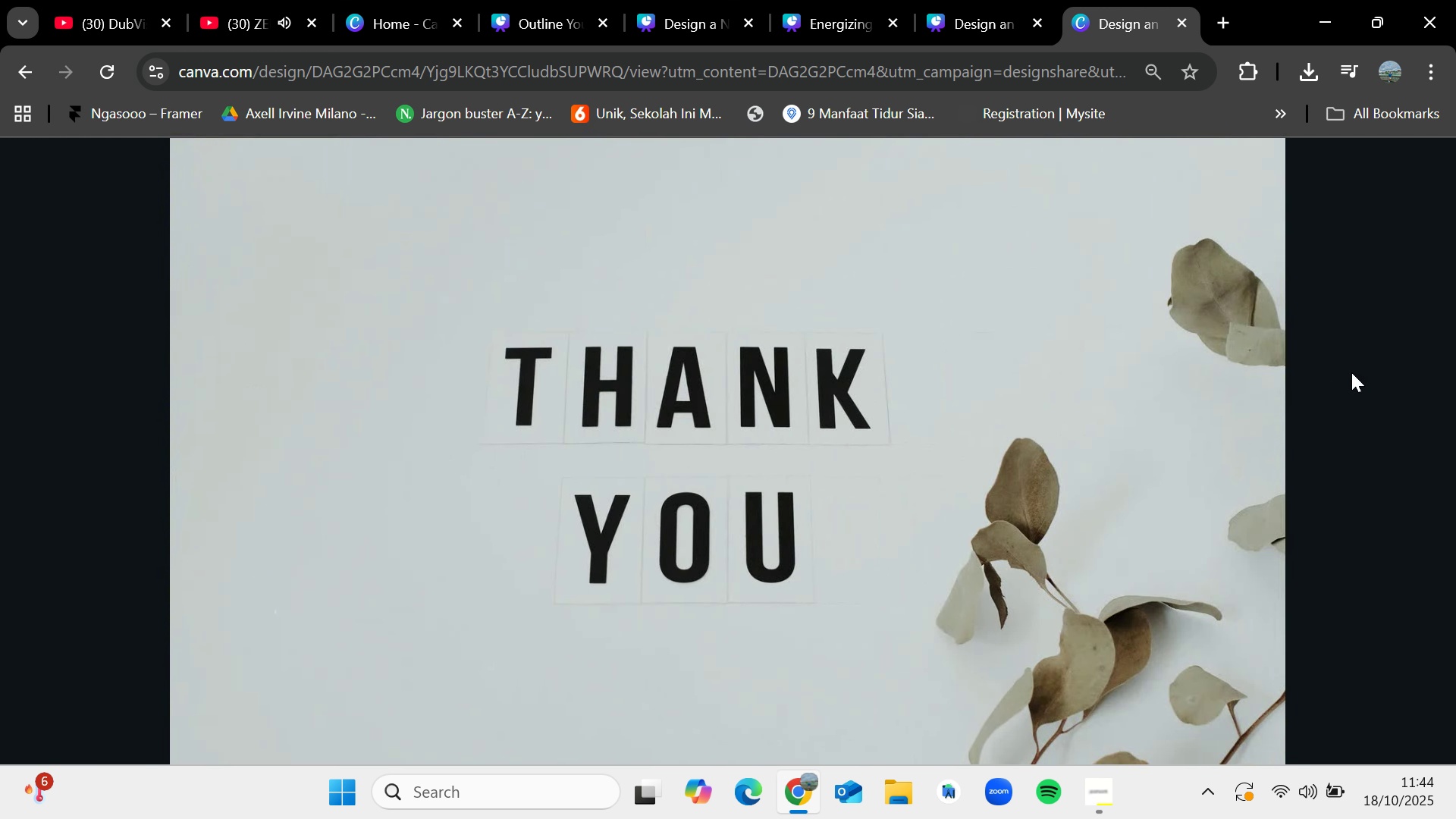 
left_click([1349, 372])
 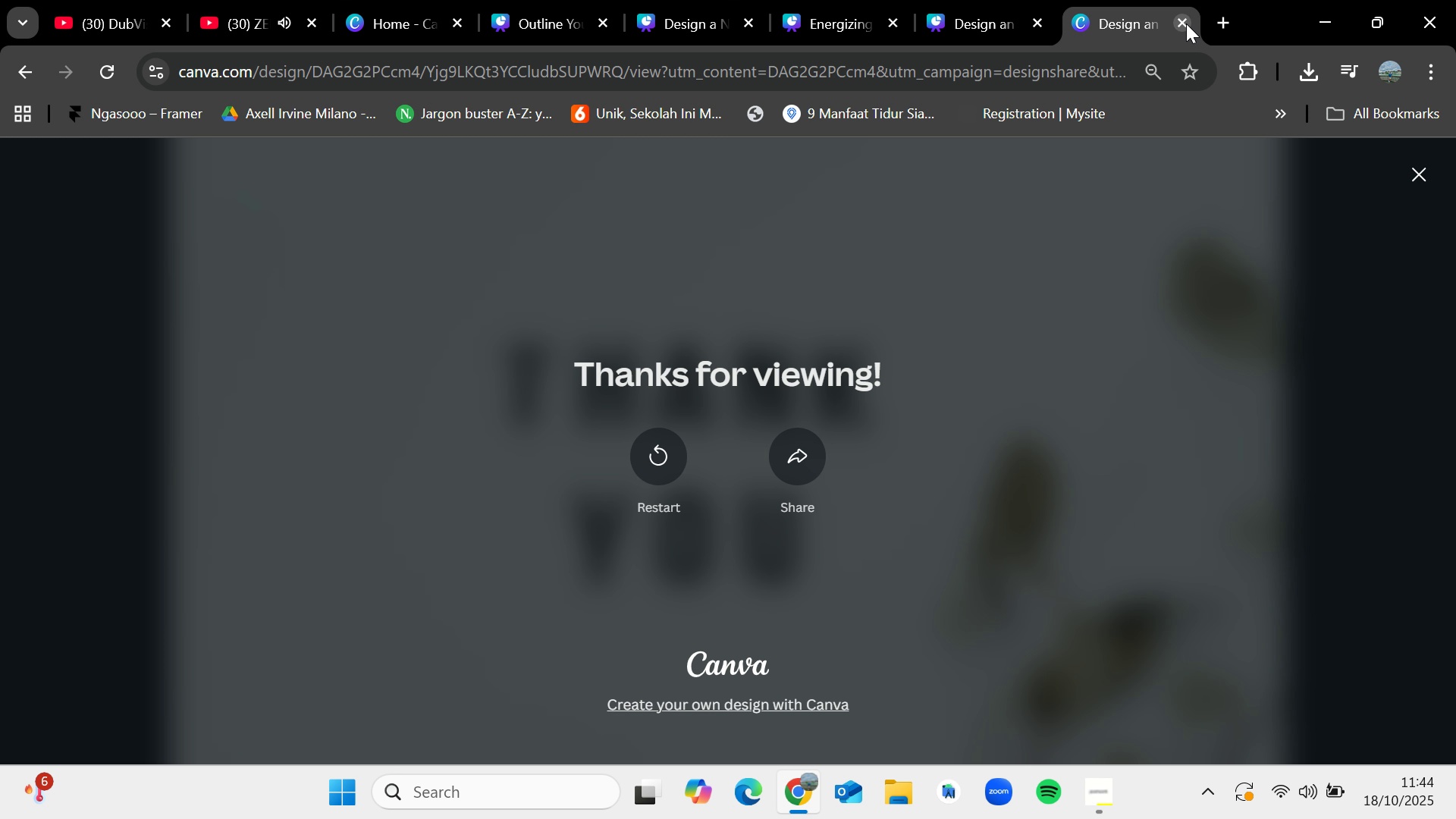 
double_click([1184, 20])
 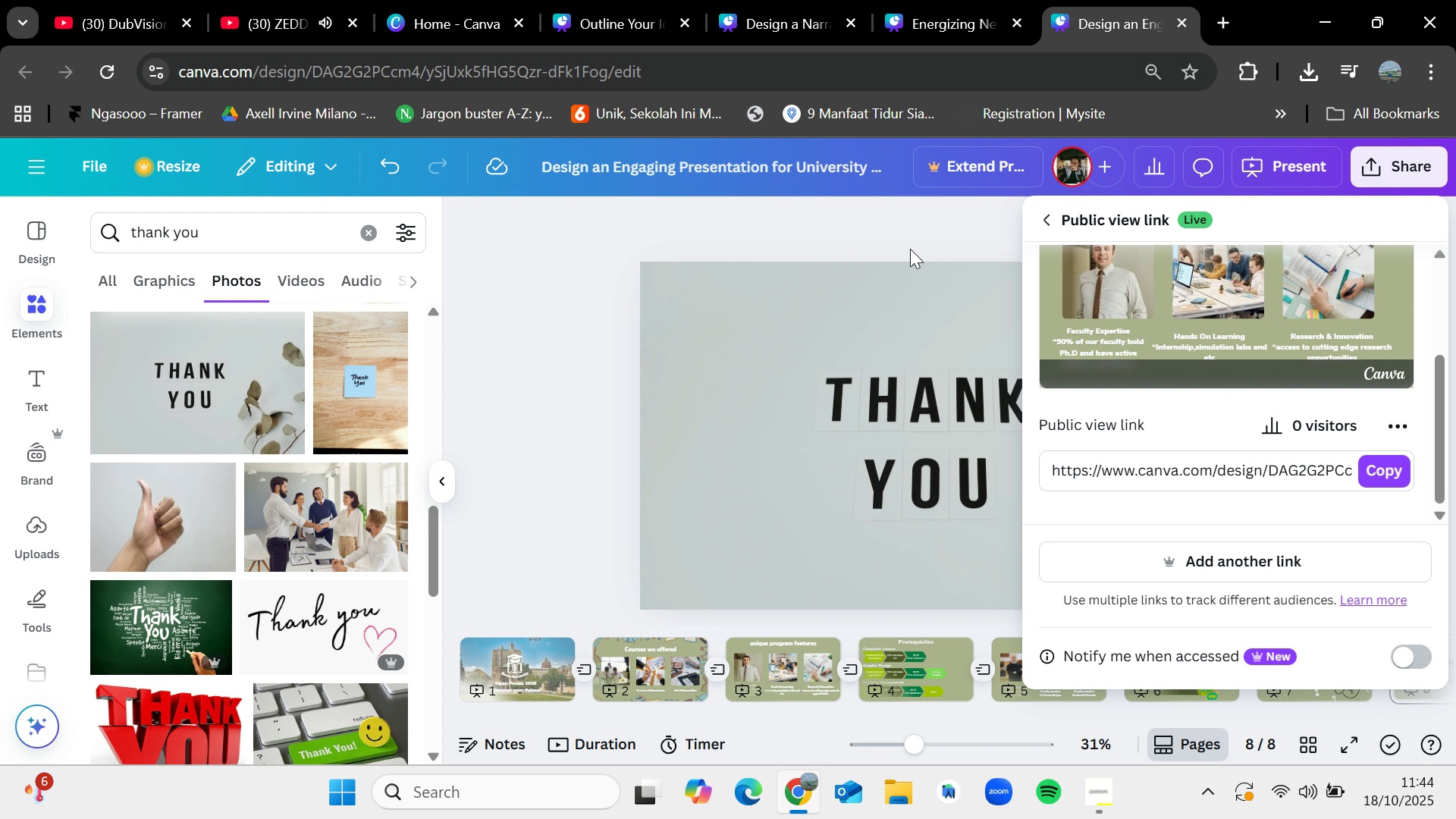 
left_click([650, 312])
 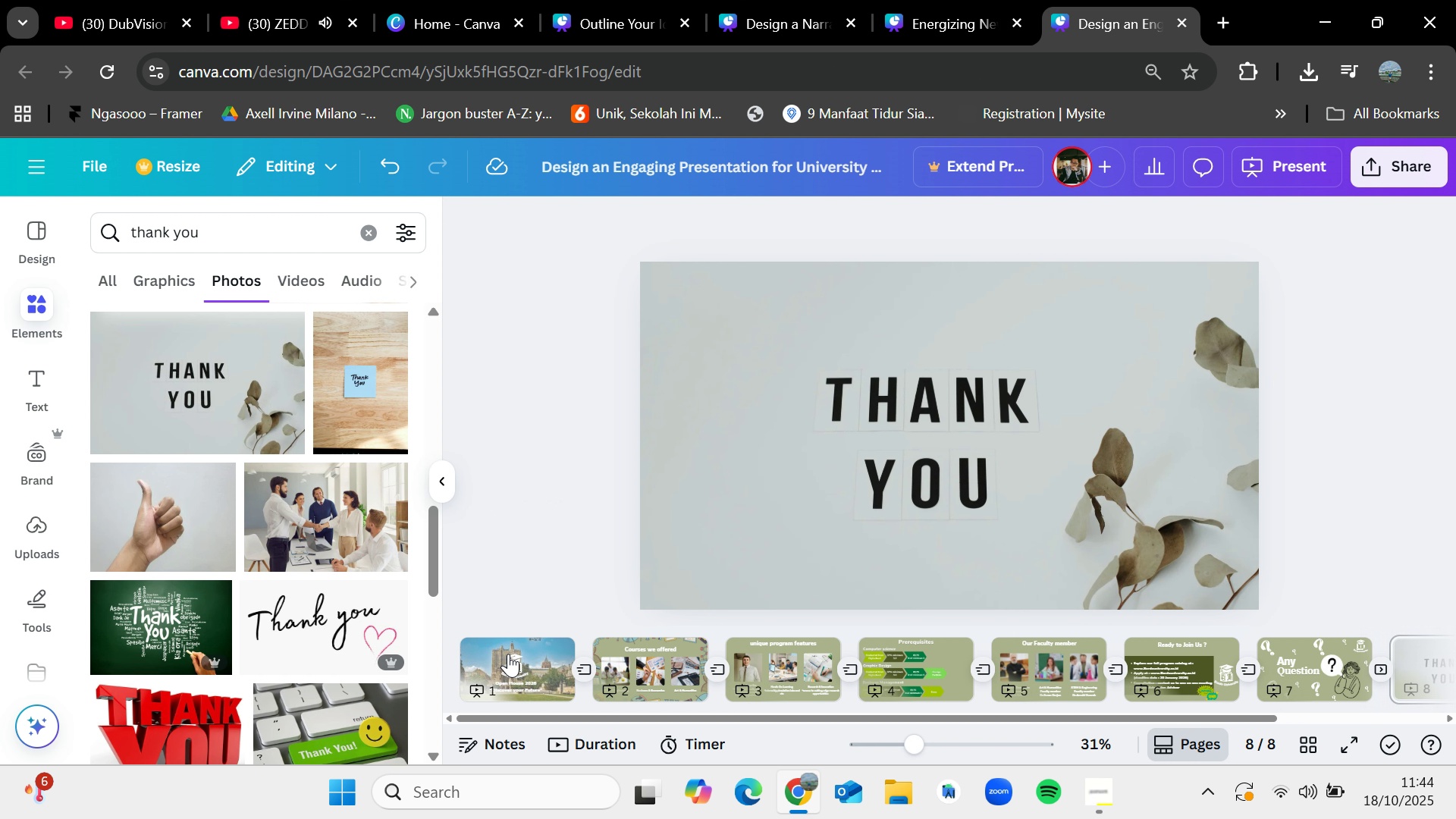 
left_click([508, 654])
 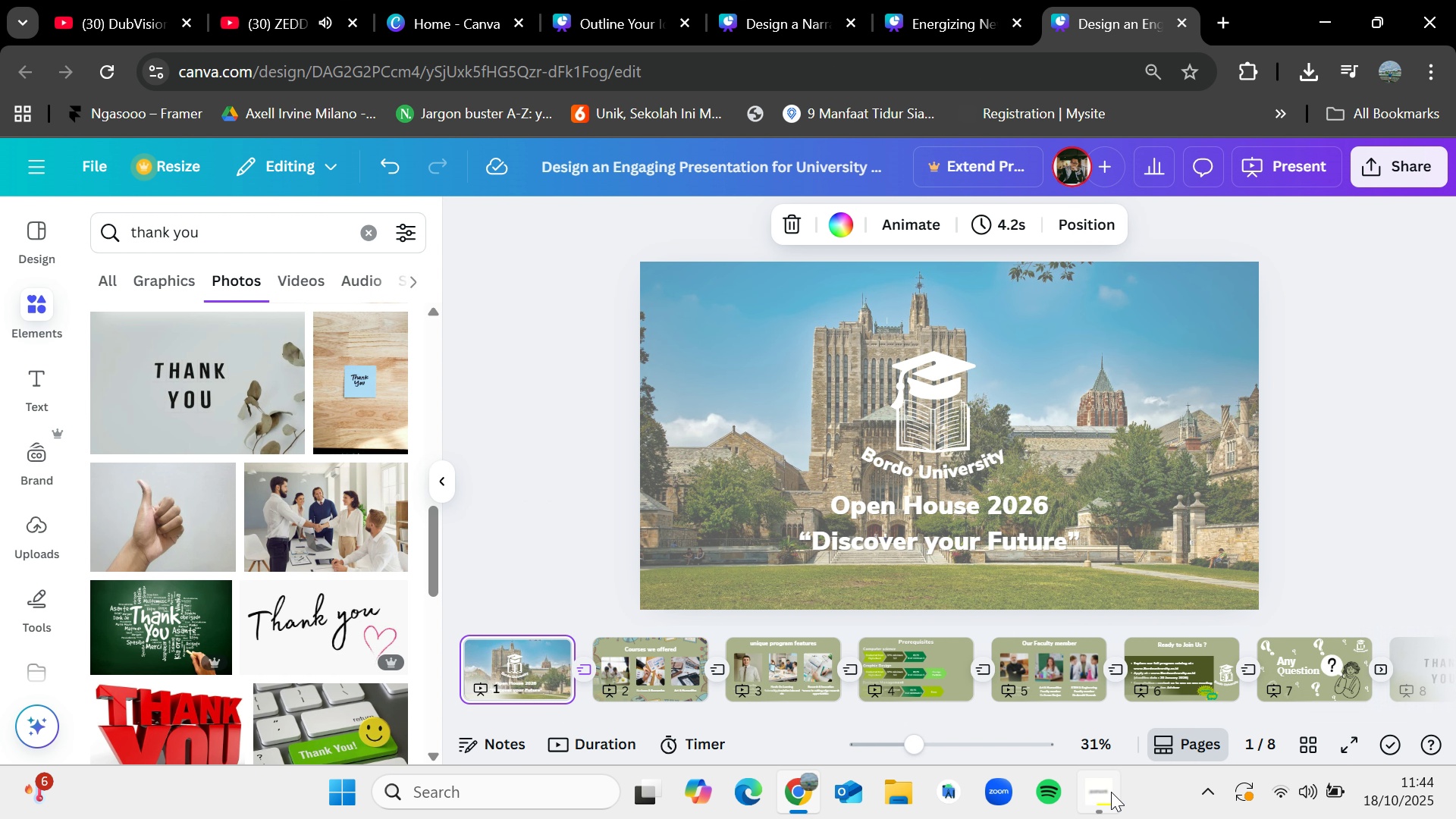 
left_click([1098, 802])